 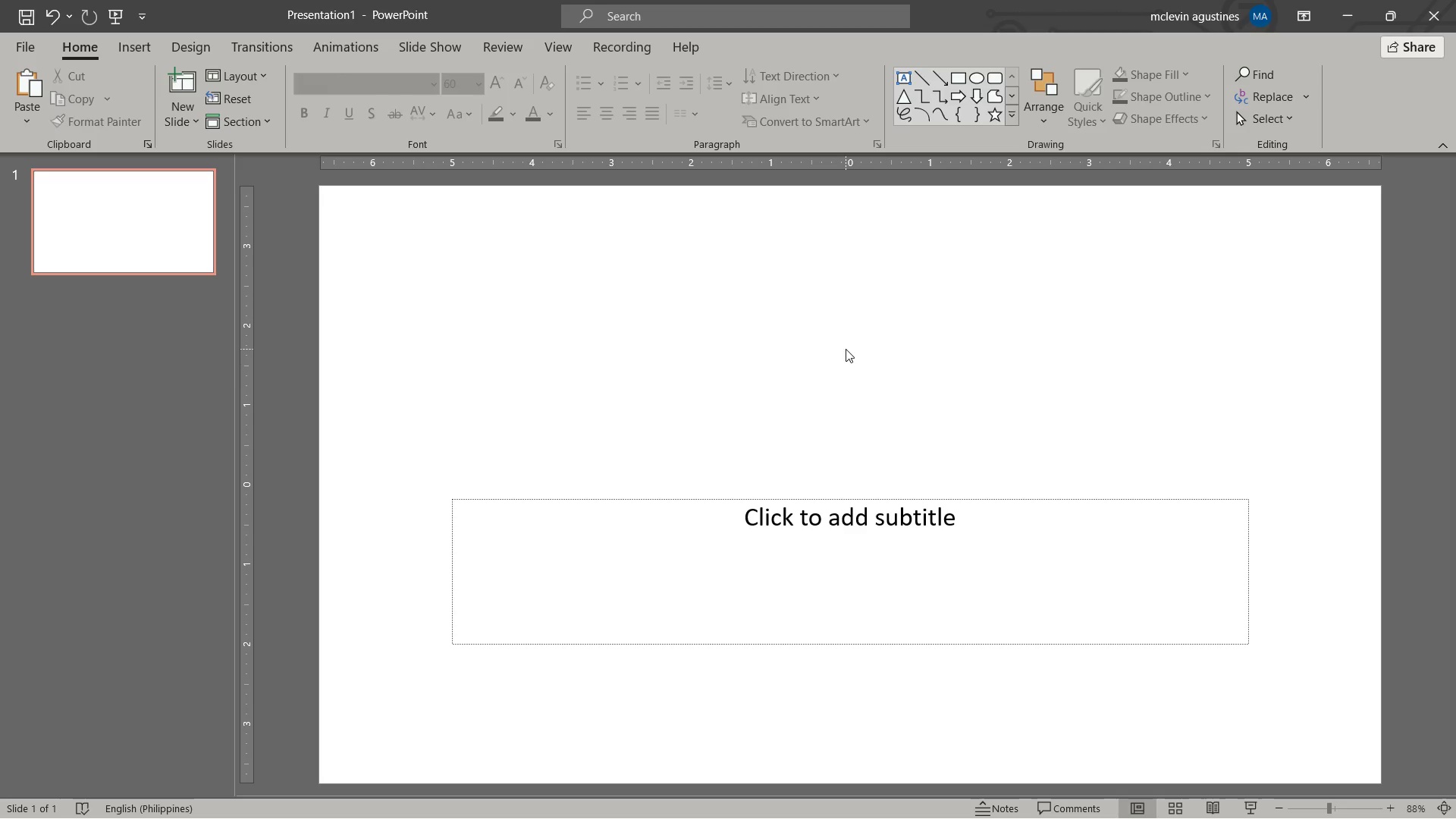 
left_click([143, 49])
 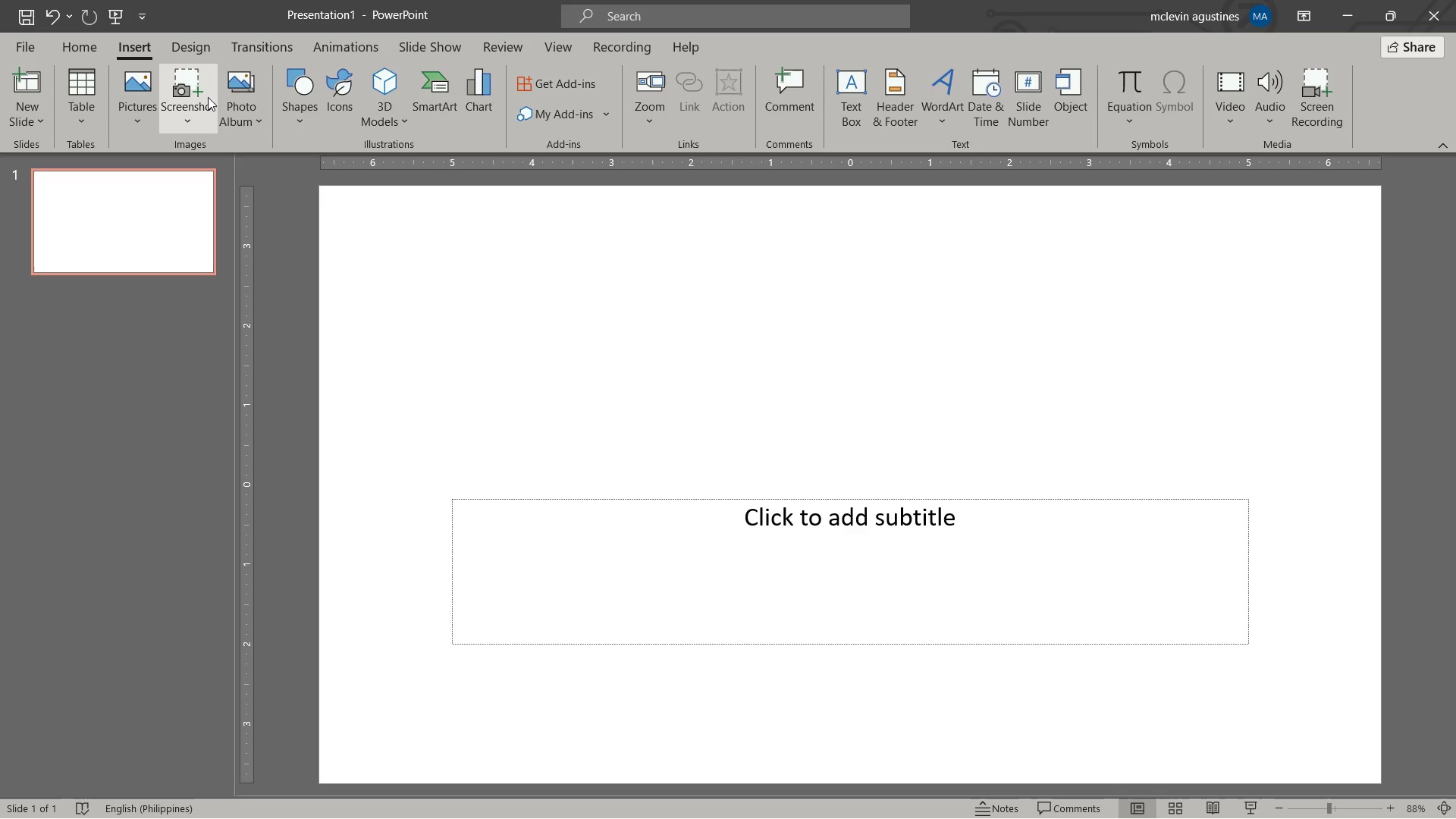 
mouse_move([237, 80])
 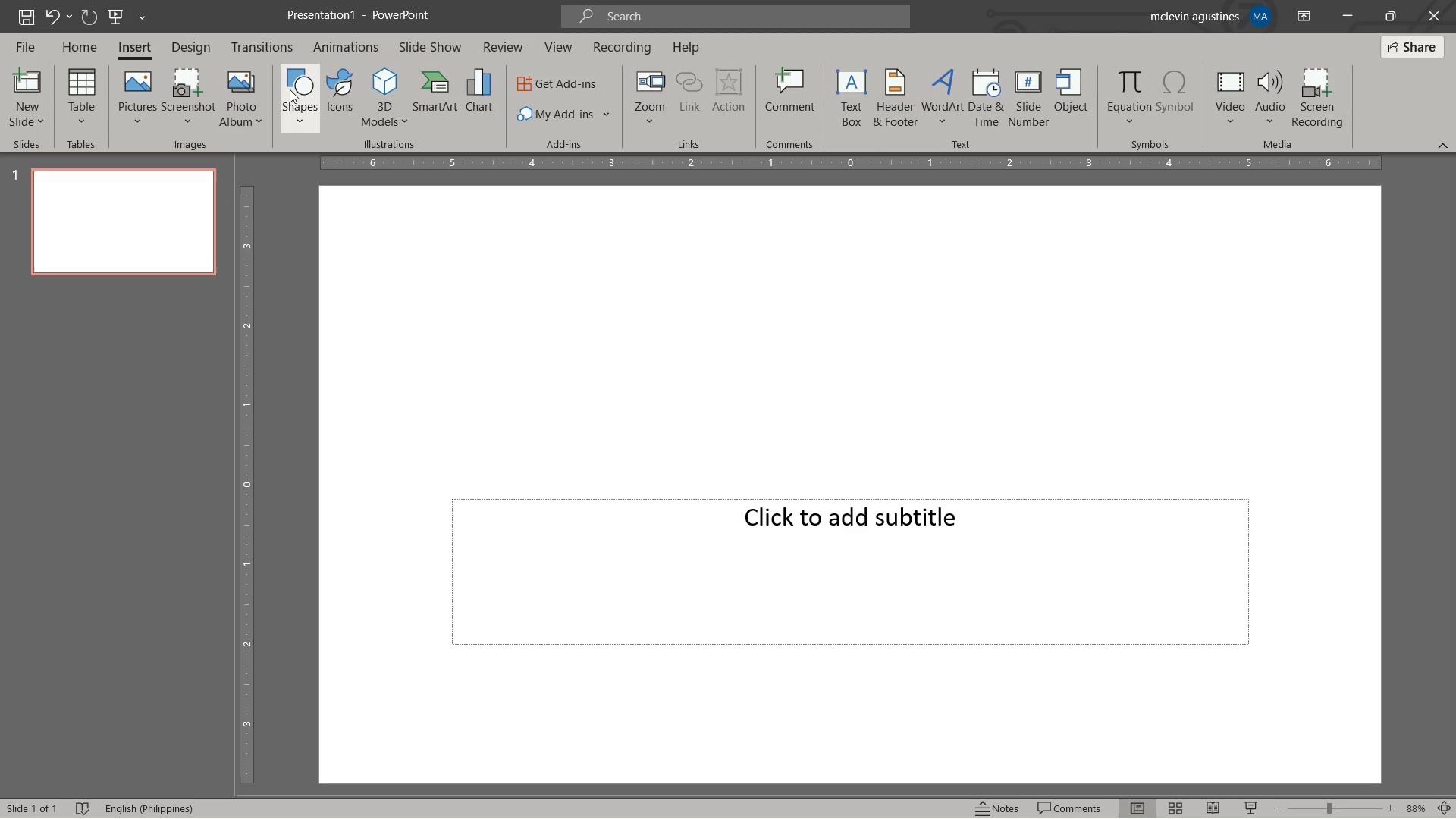 
left_click([290, 89])
 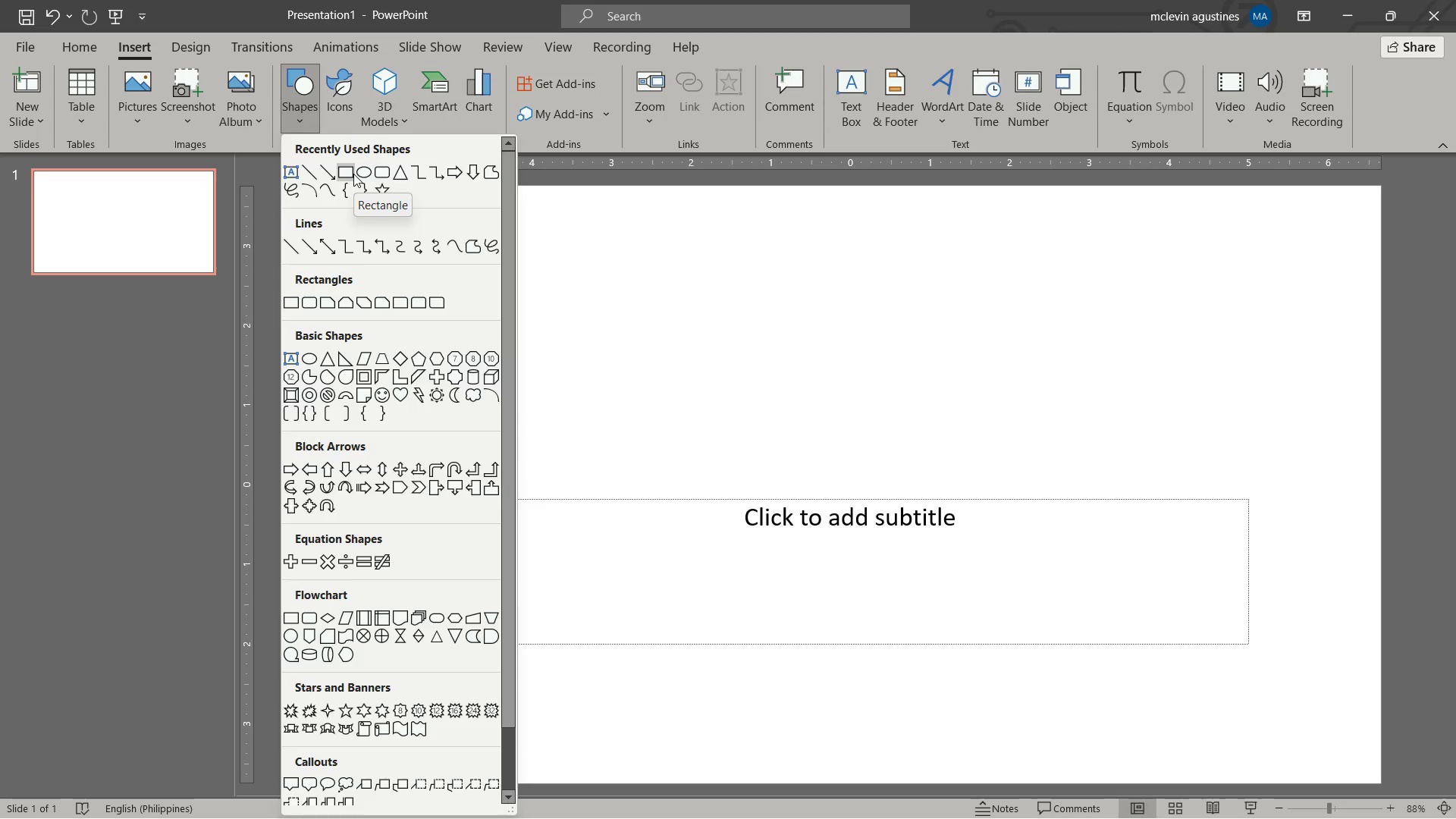 
left_click([353, 172])
 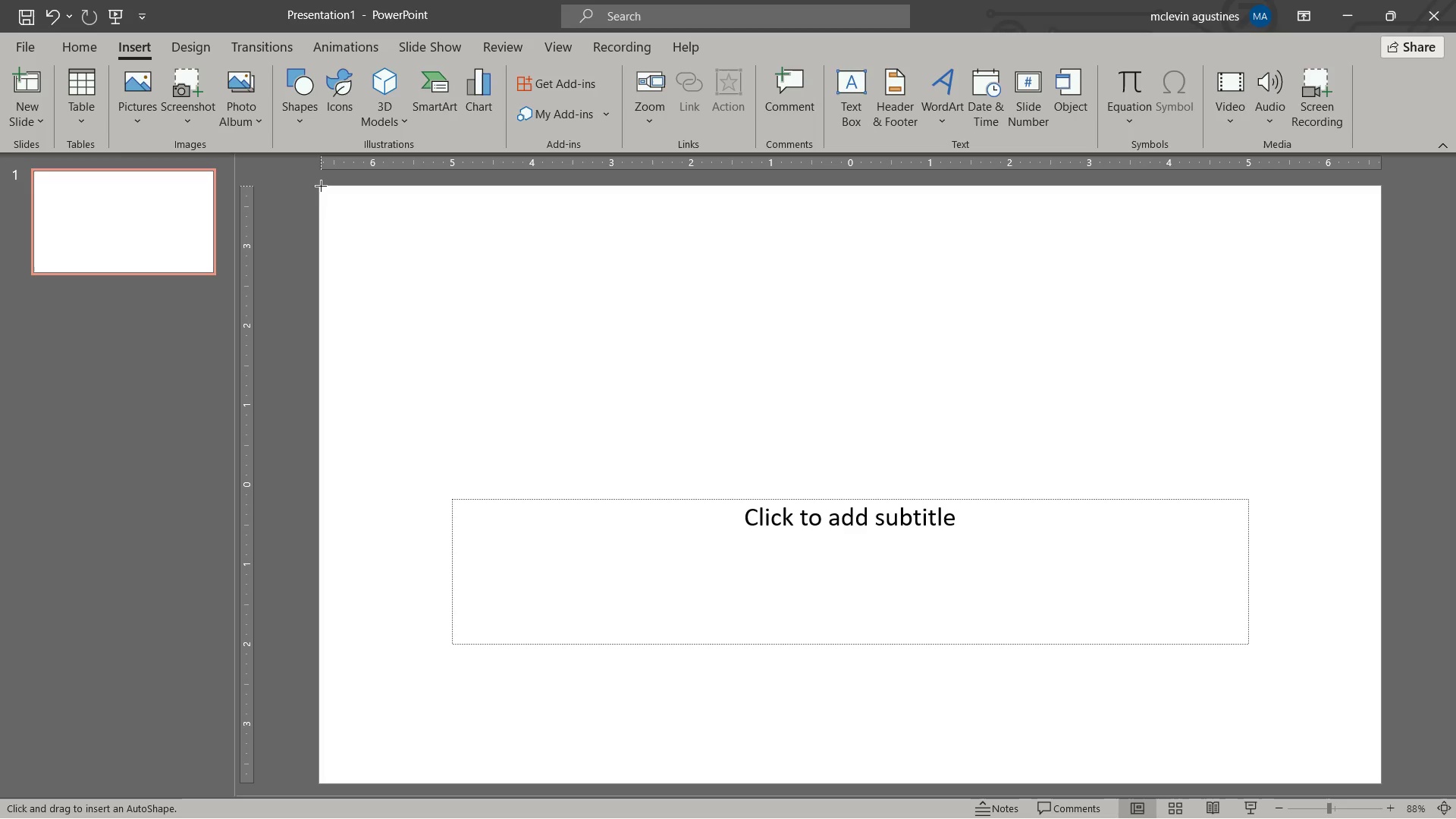 
left_click_drag(start_coordinate=[320, 186], to_coordinate=[1376, 782])
 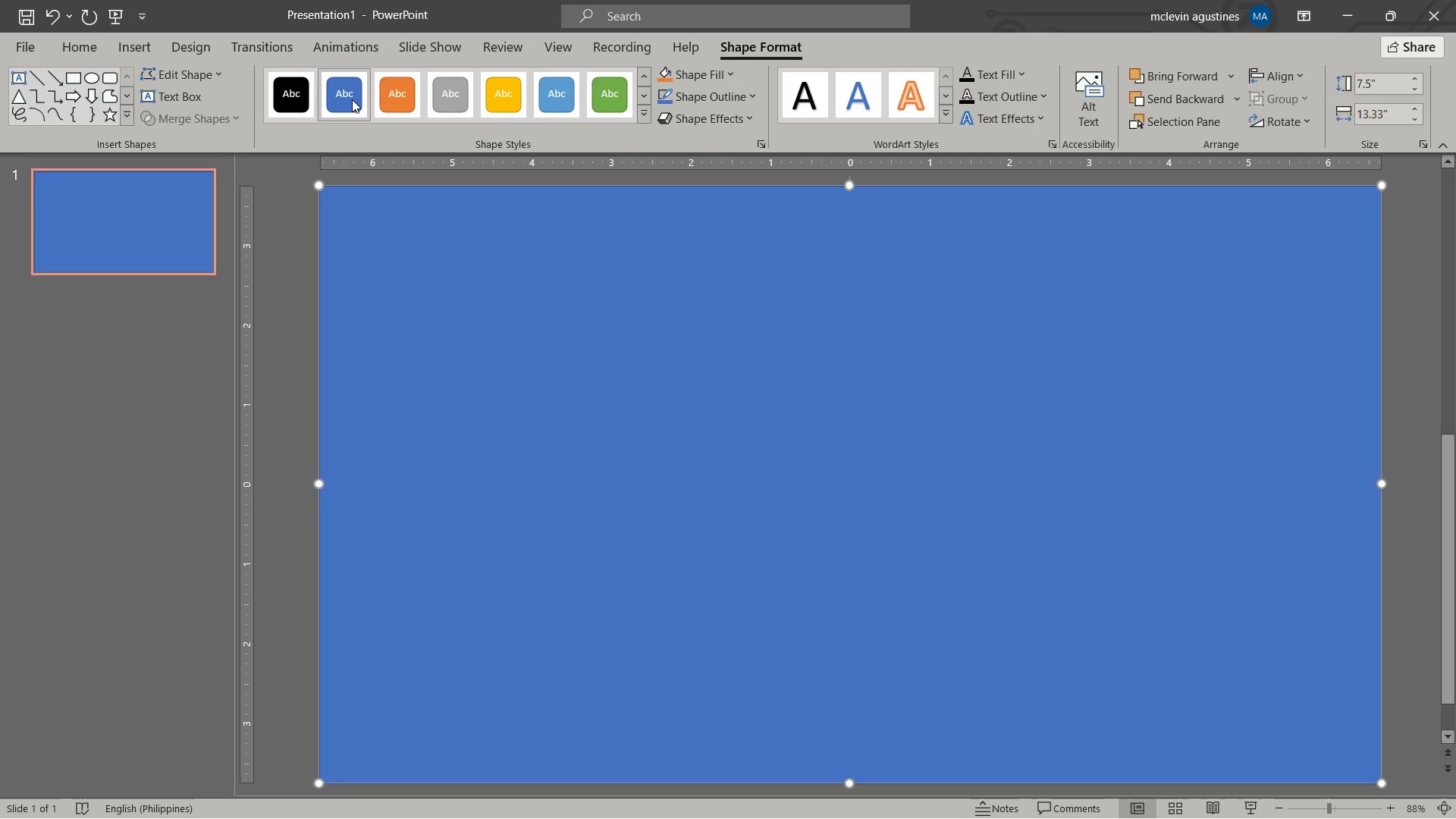 
left_click([739, 102])
 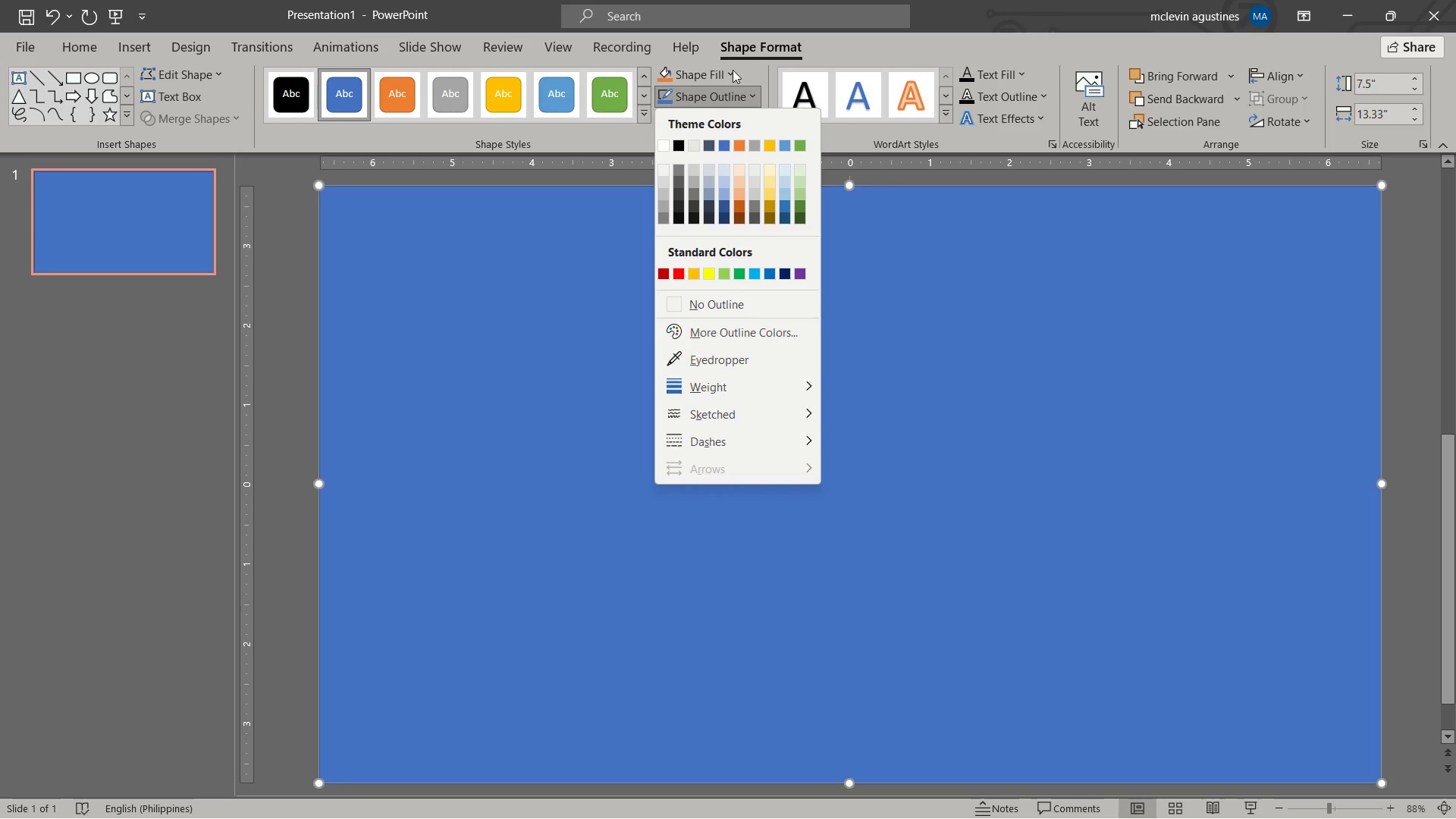 
left_click([734, 69])
 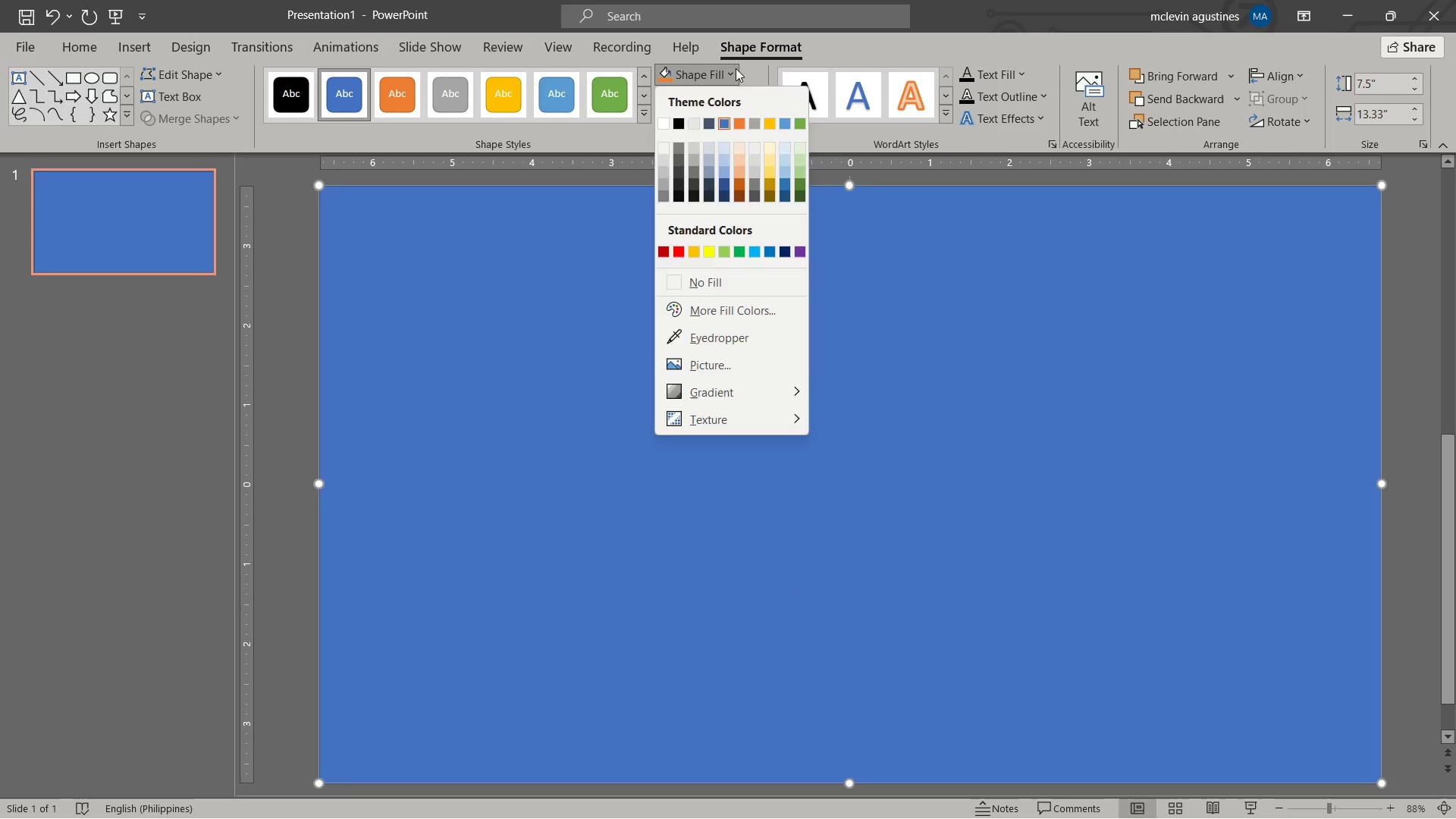 
left_click([736, 68])
 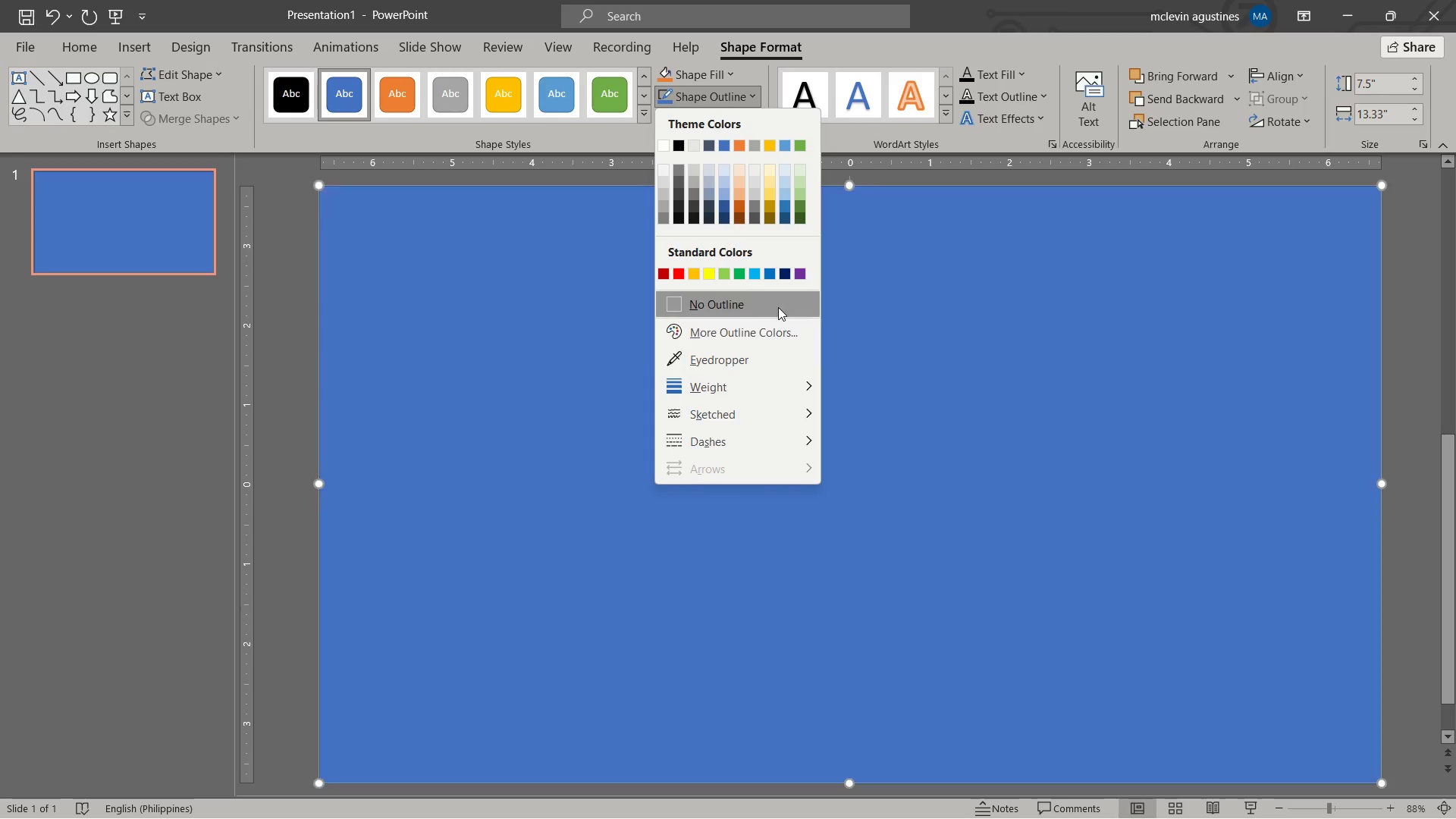 
left_click([779, 303])
 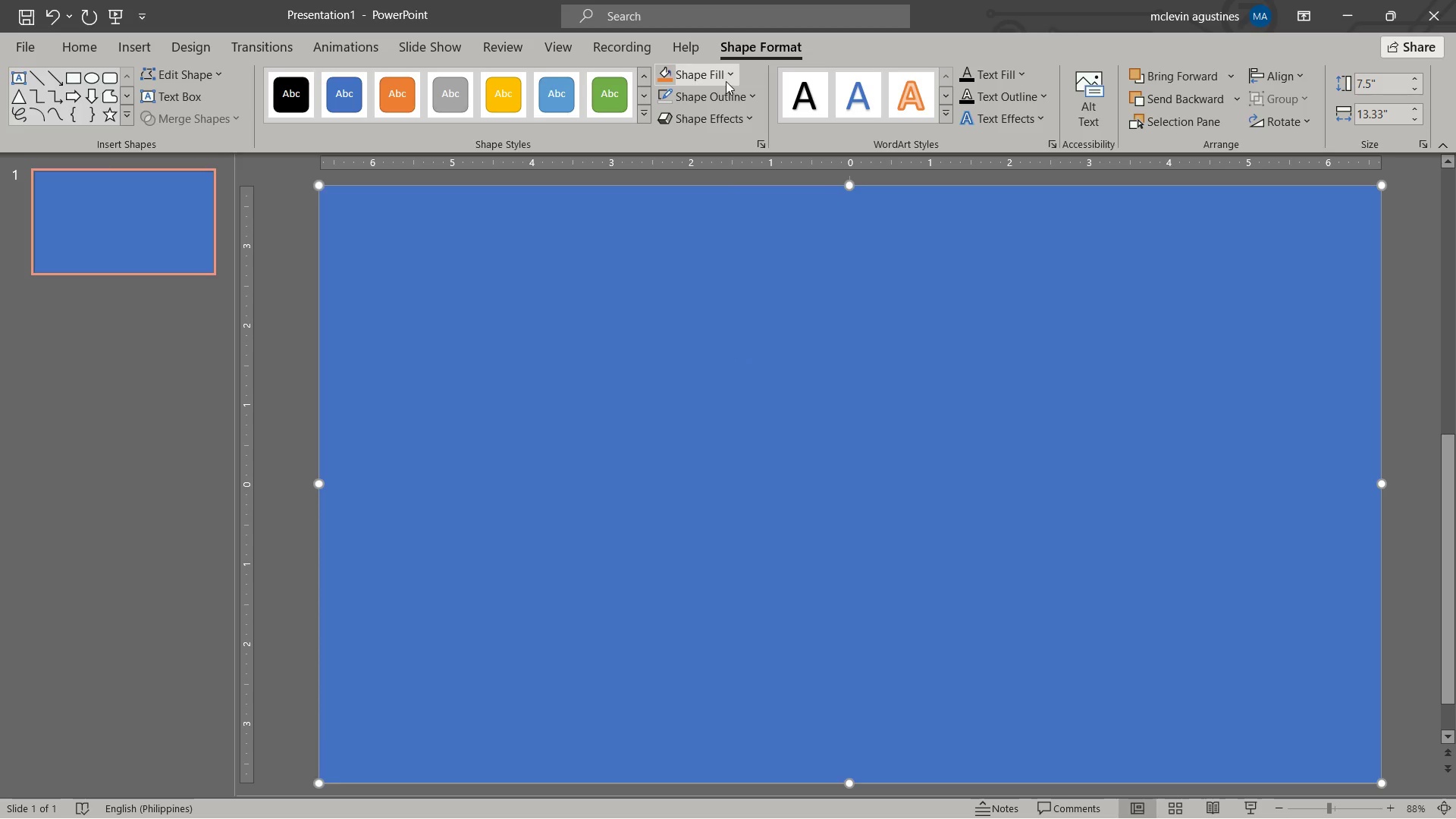 
left_click([726, 79])
 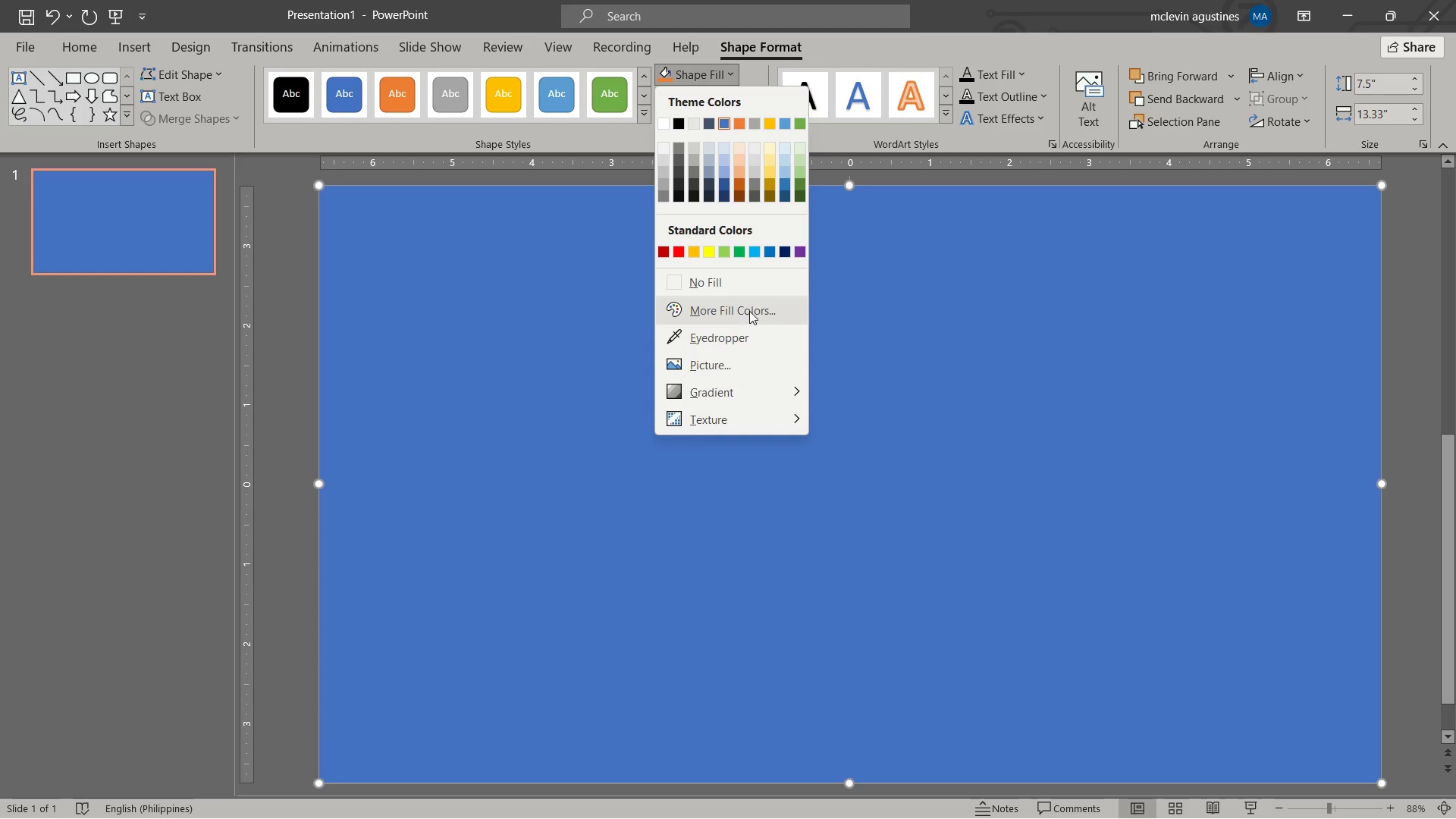 
left_click([748, 308])
 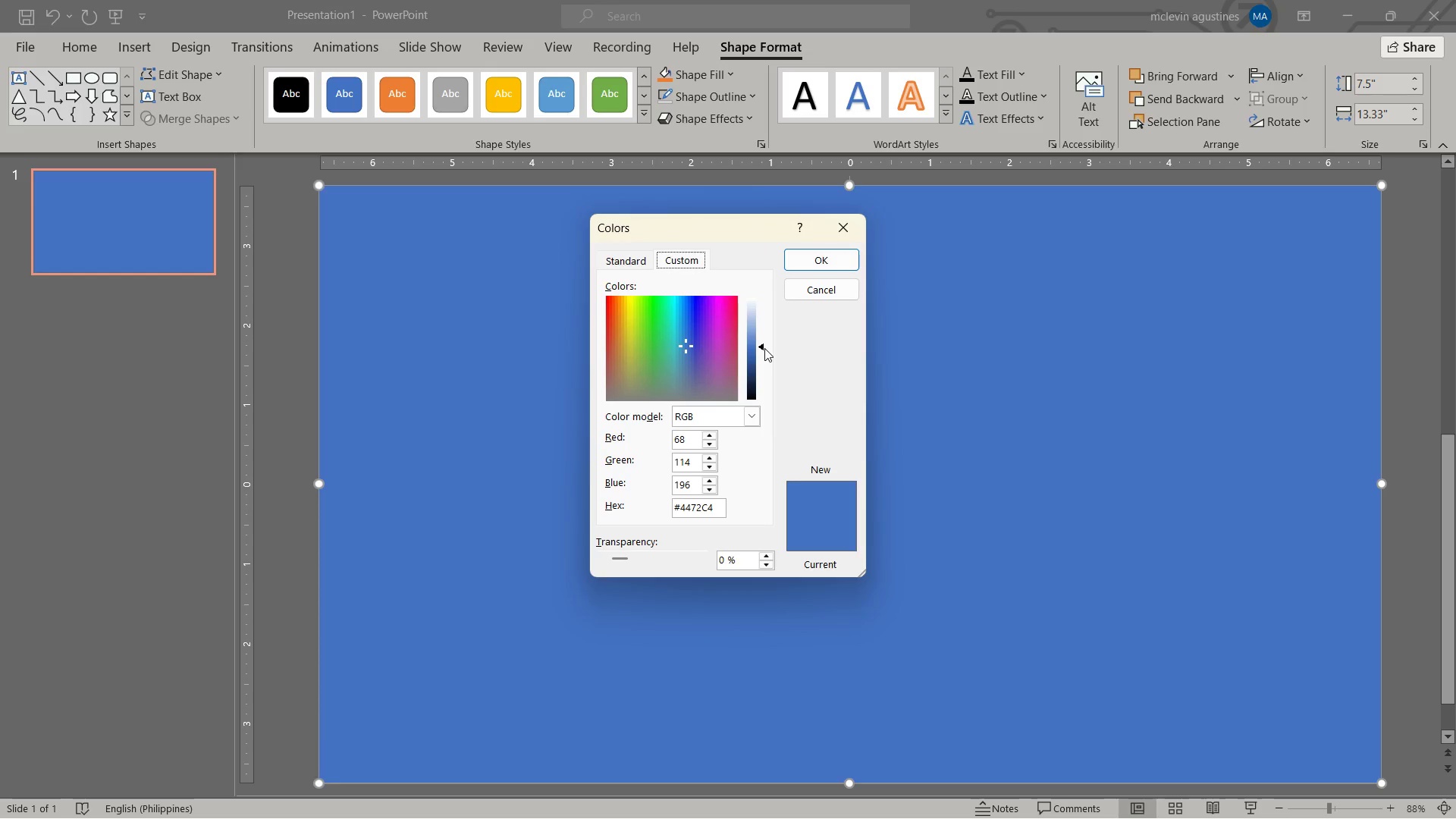 
left_click_drag(start_coordinate=[763, 348], to_coordinate=[766, 378])
 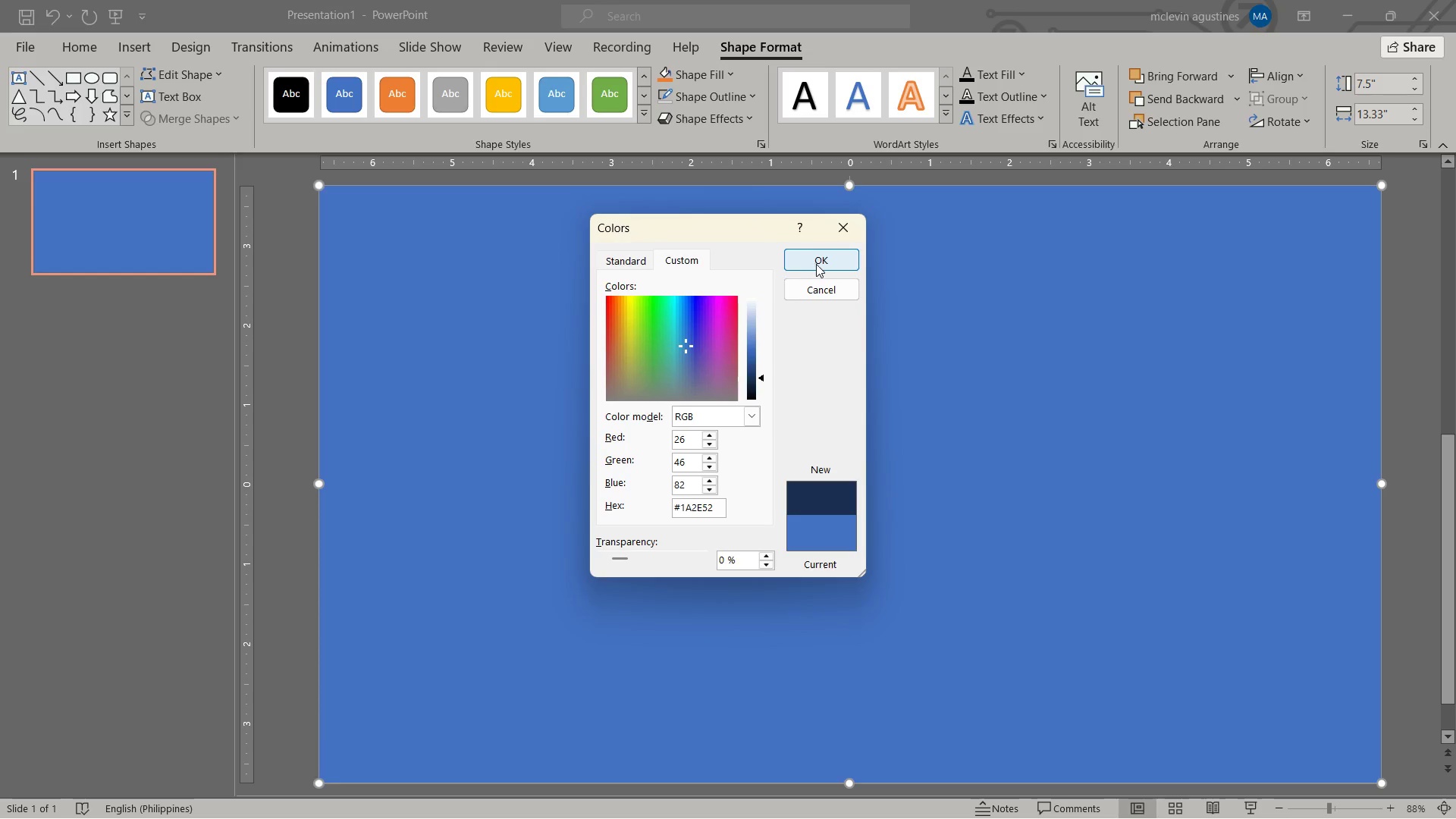 
left_click([816, 264])
 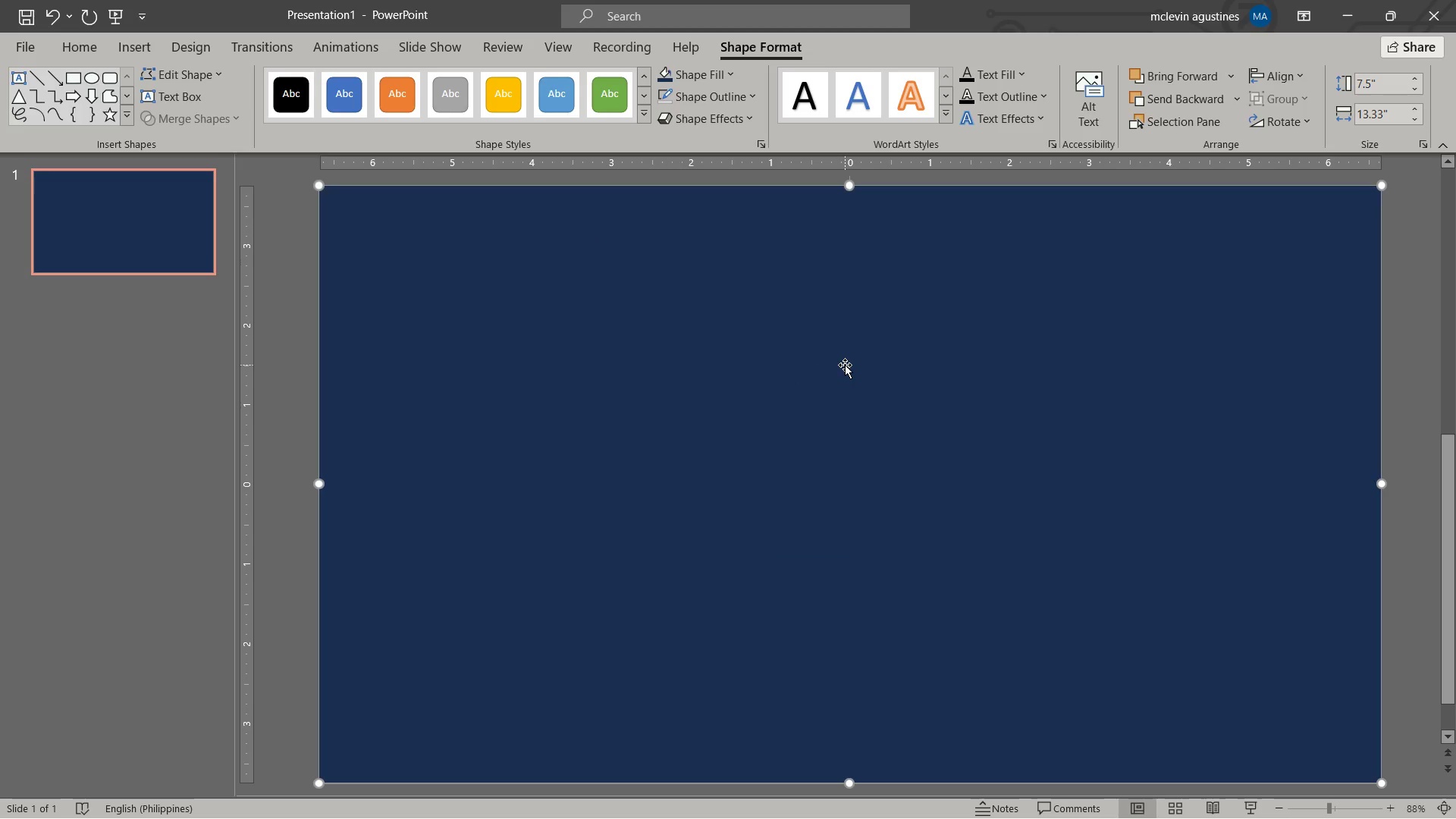 
hold_key(key=ControlLeft, duration=0.56)